 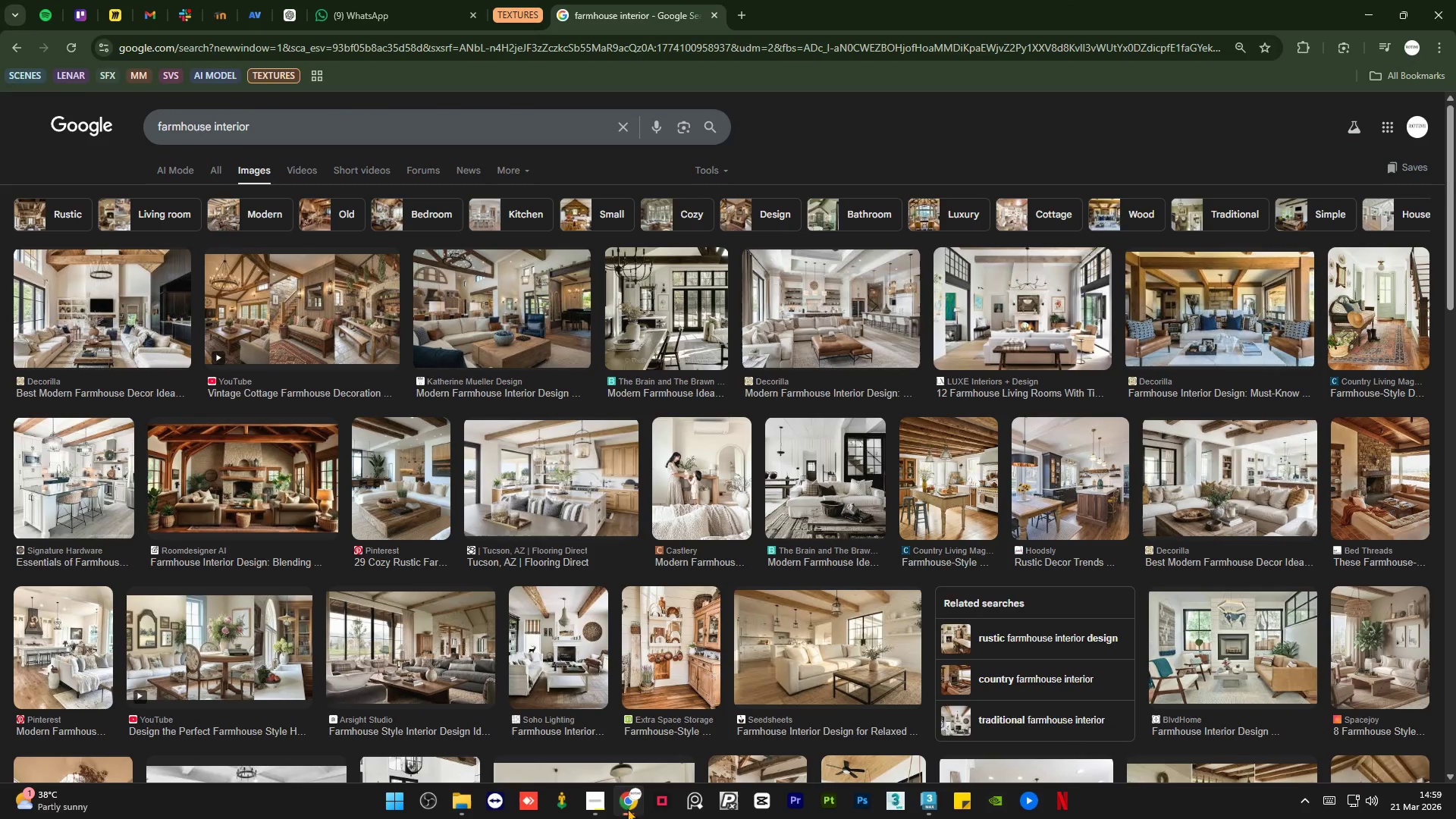 
left_click([56, 0])
 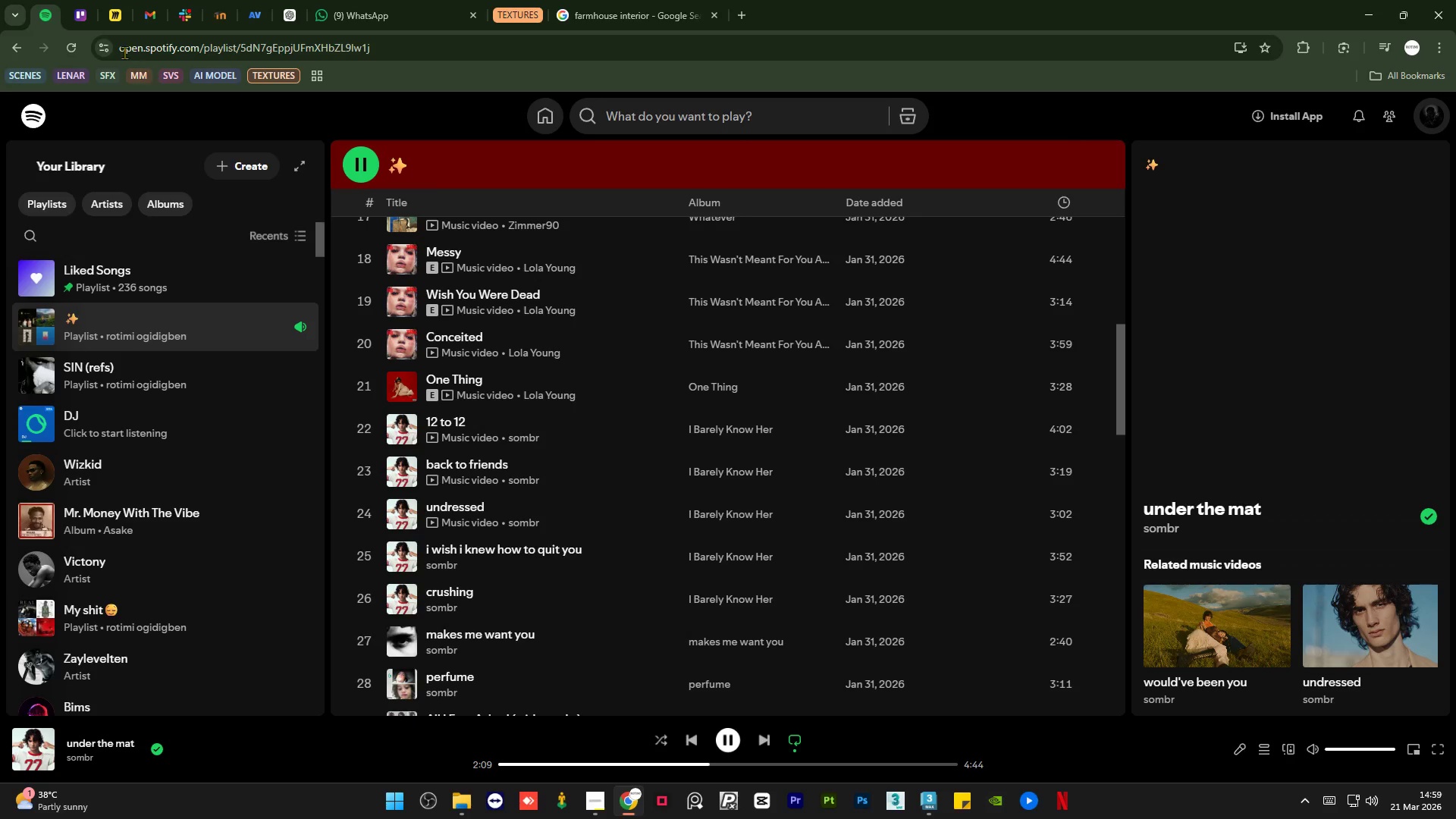 
left_click([76, 49])
 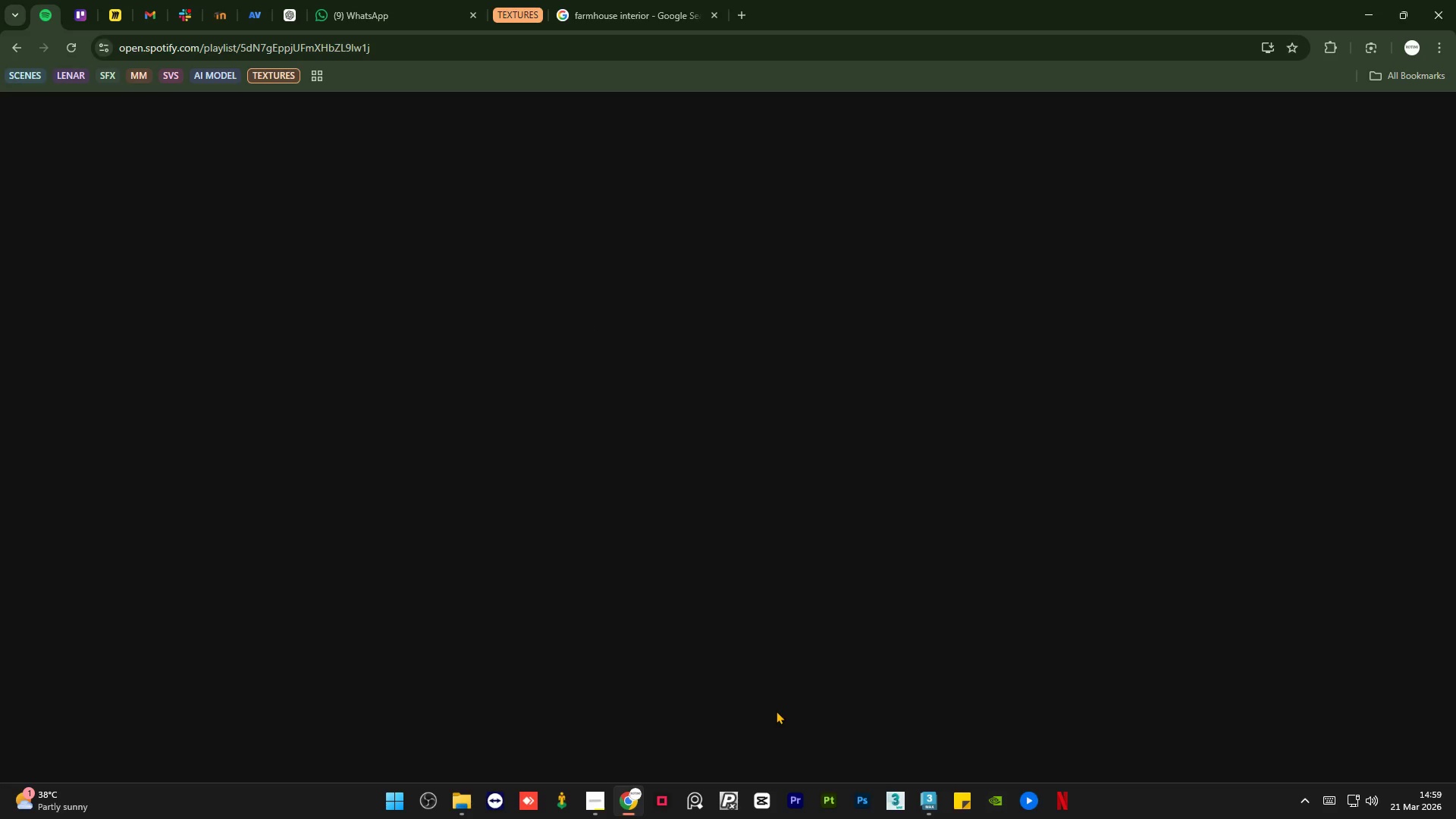 
wait(7.49)
 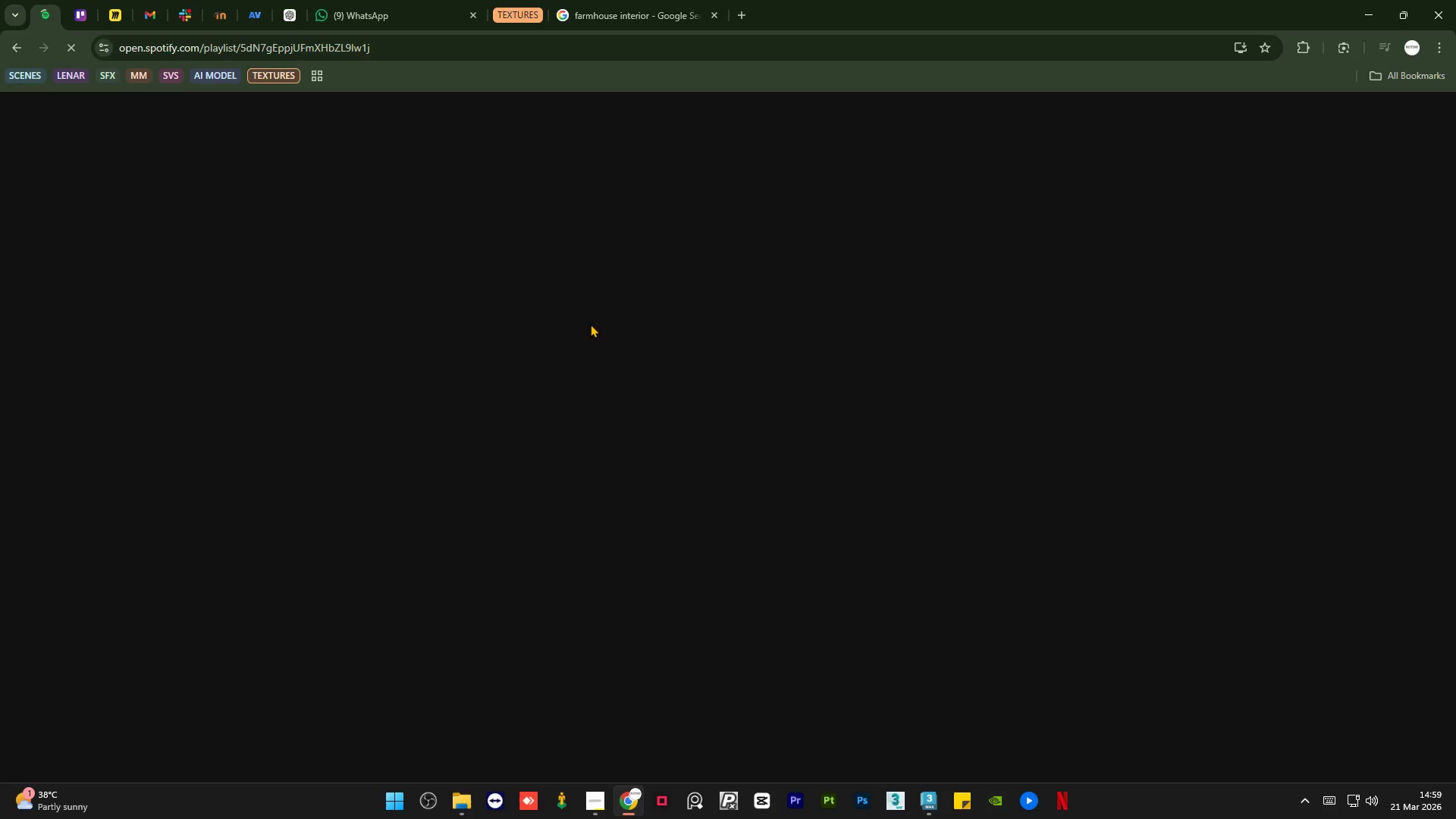 
mouse_move([925, 802])
 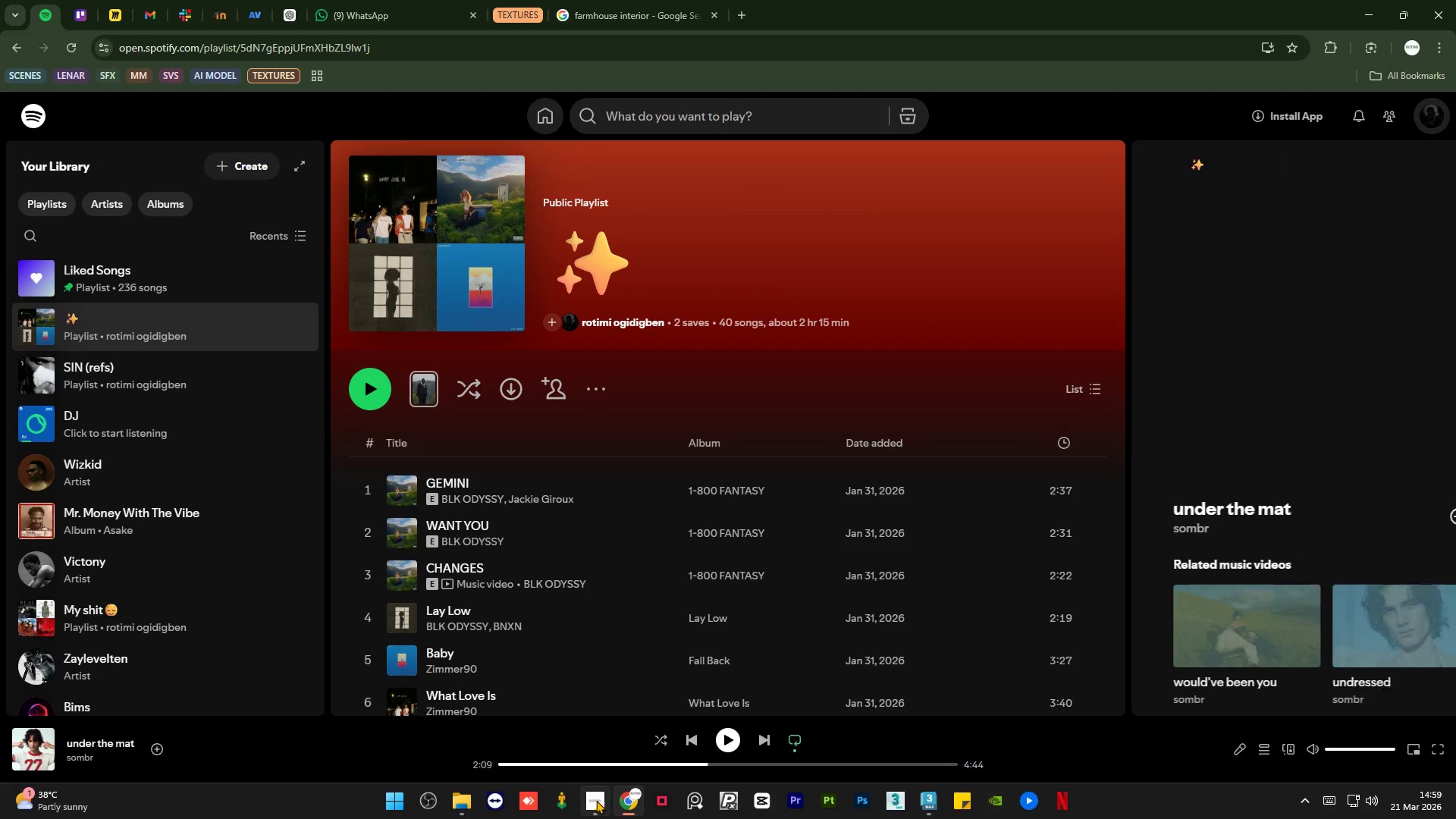 
left_click([595, 805])